 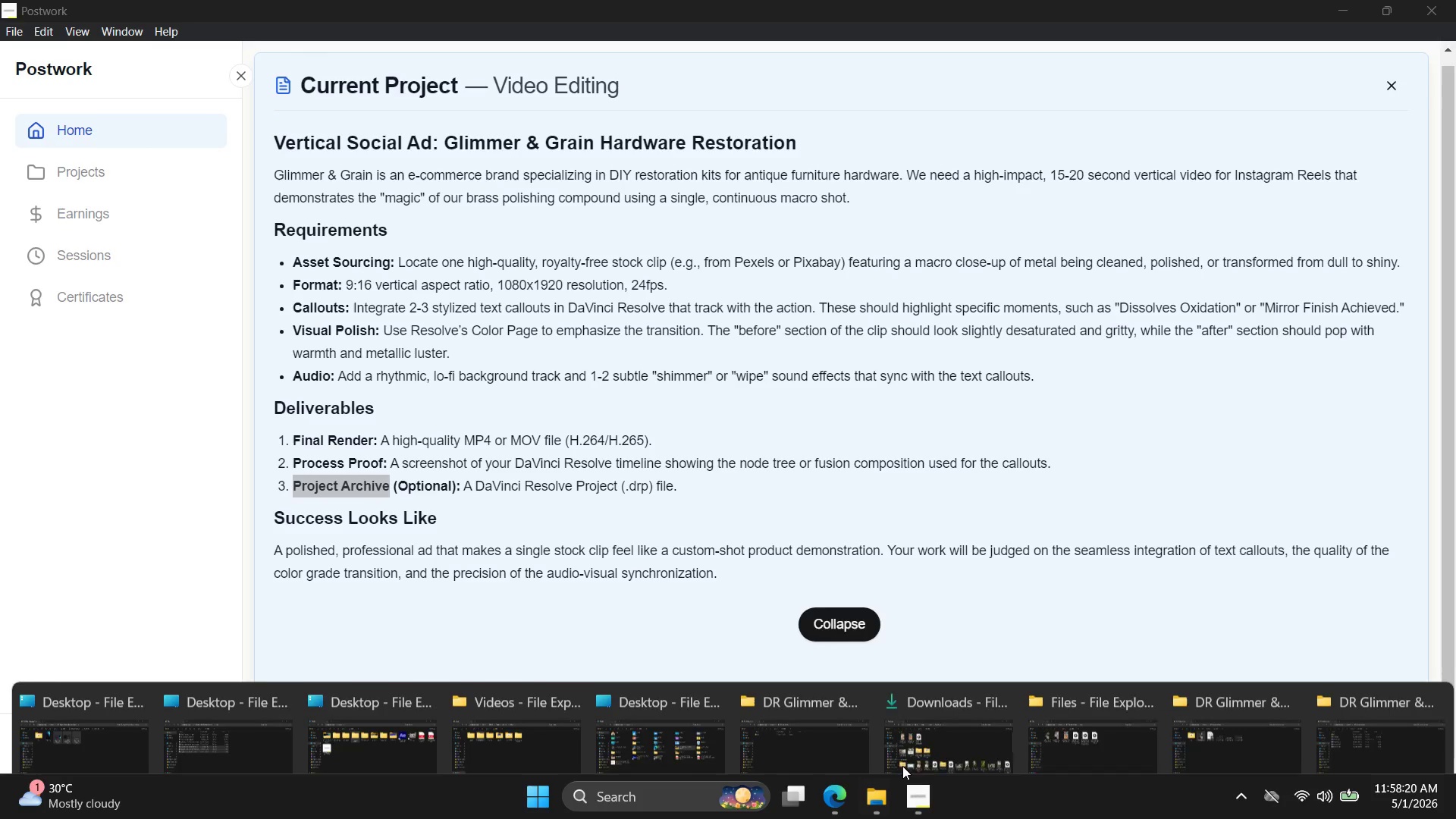 
left_click([1328, 725])
 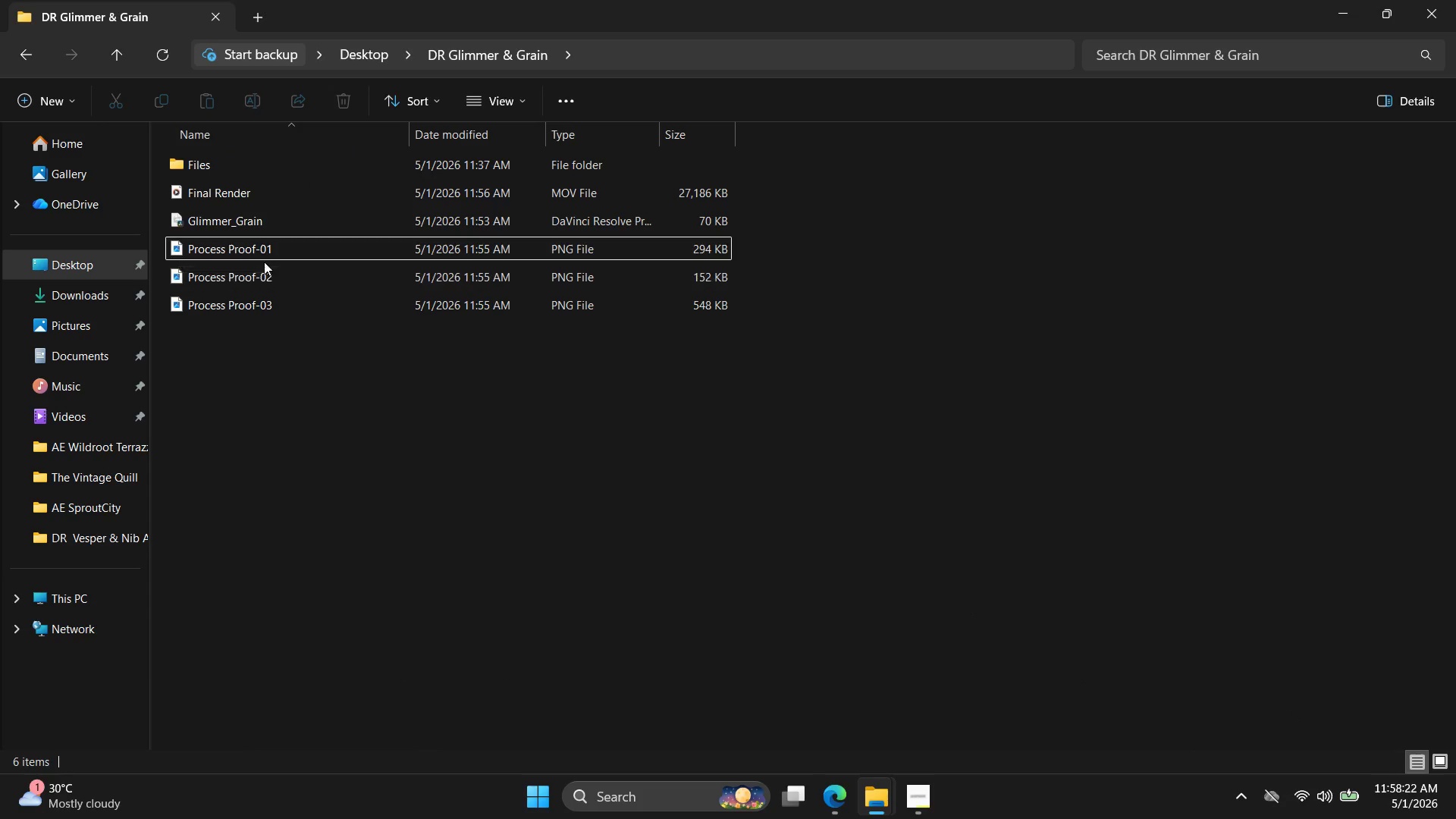 
right_click([260, 248])
 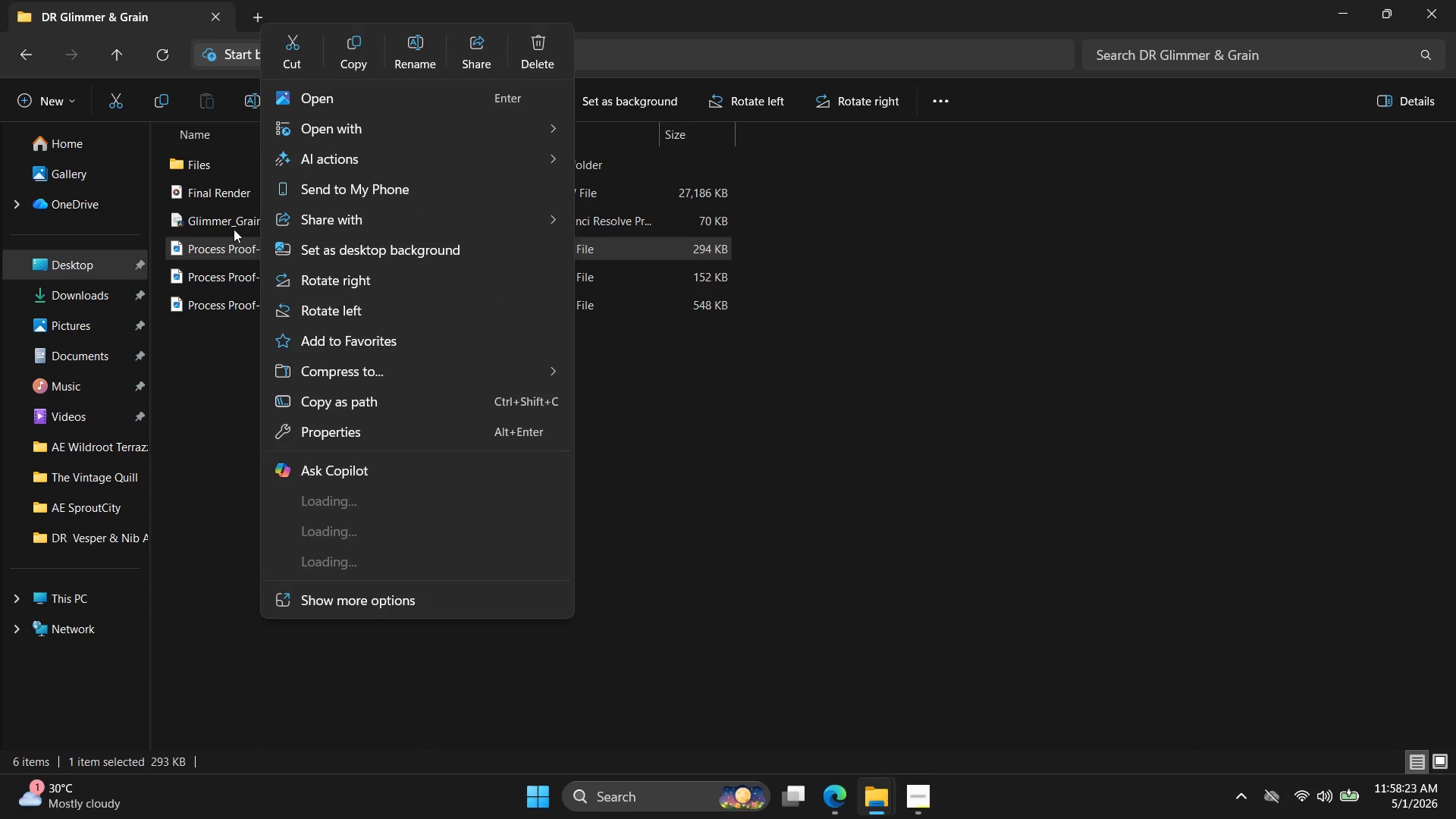 
left_click([231, 227])
 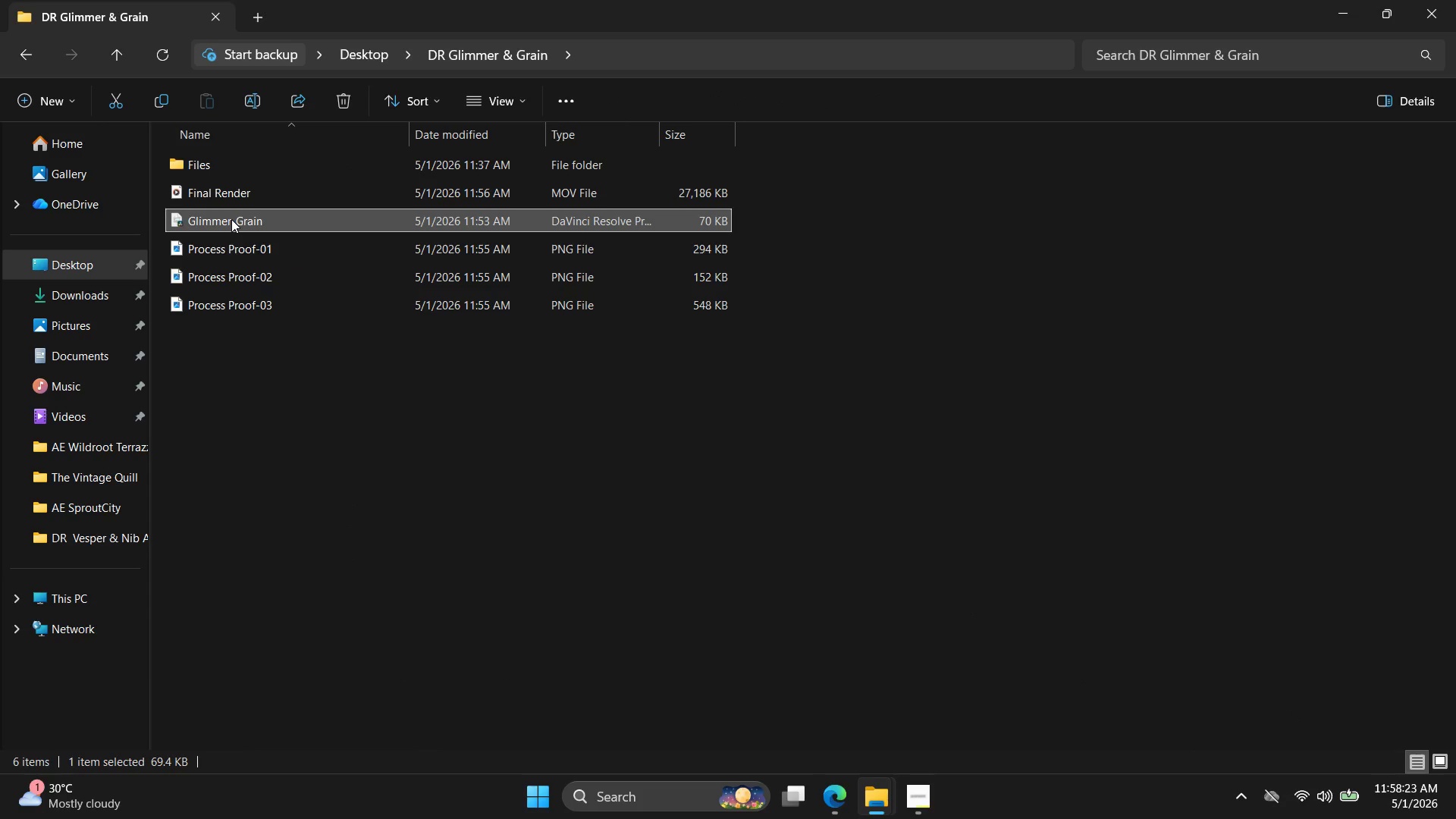 
right_click([231, 219])
 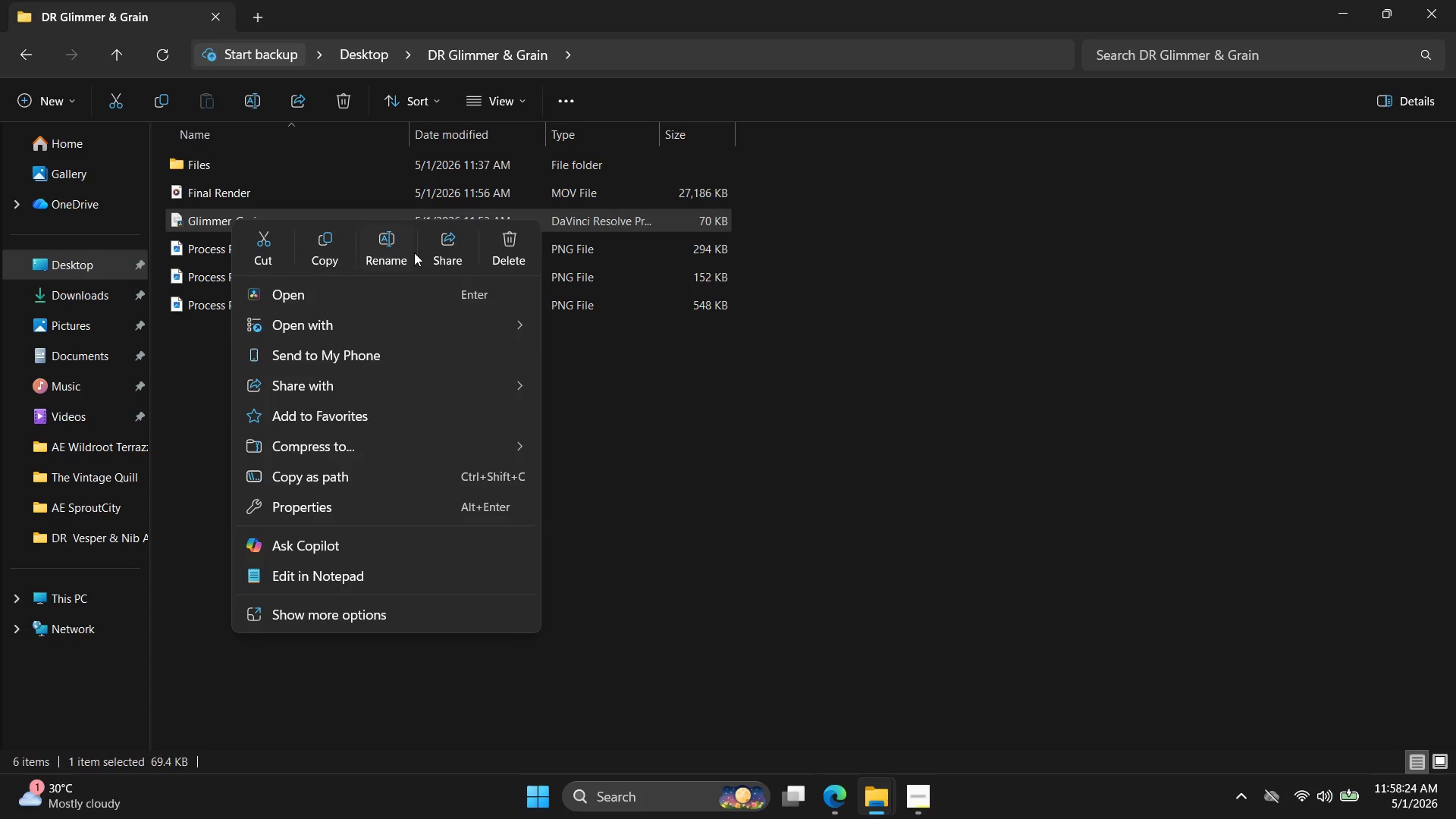 
left_click([384, 242])
 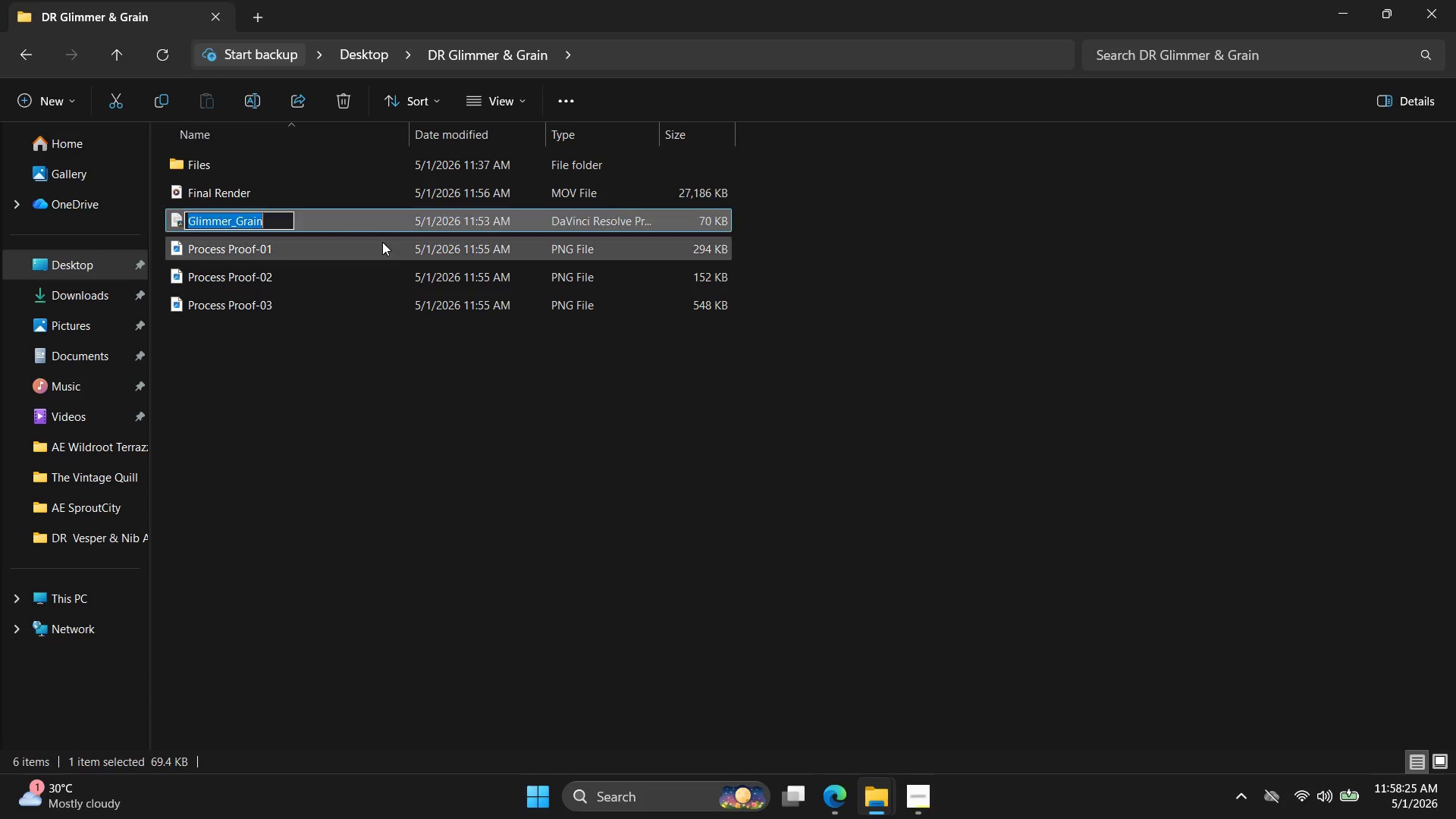 
key(Control+ControlLeft)
 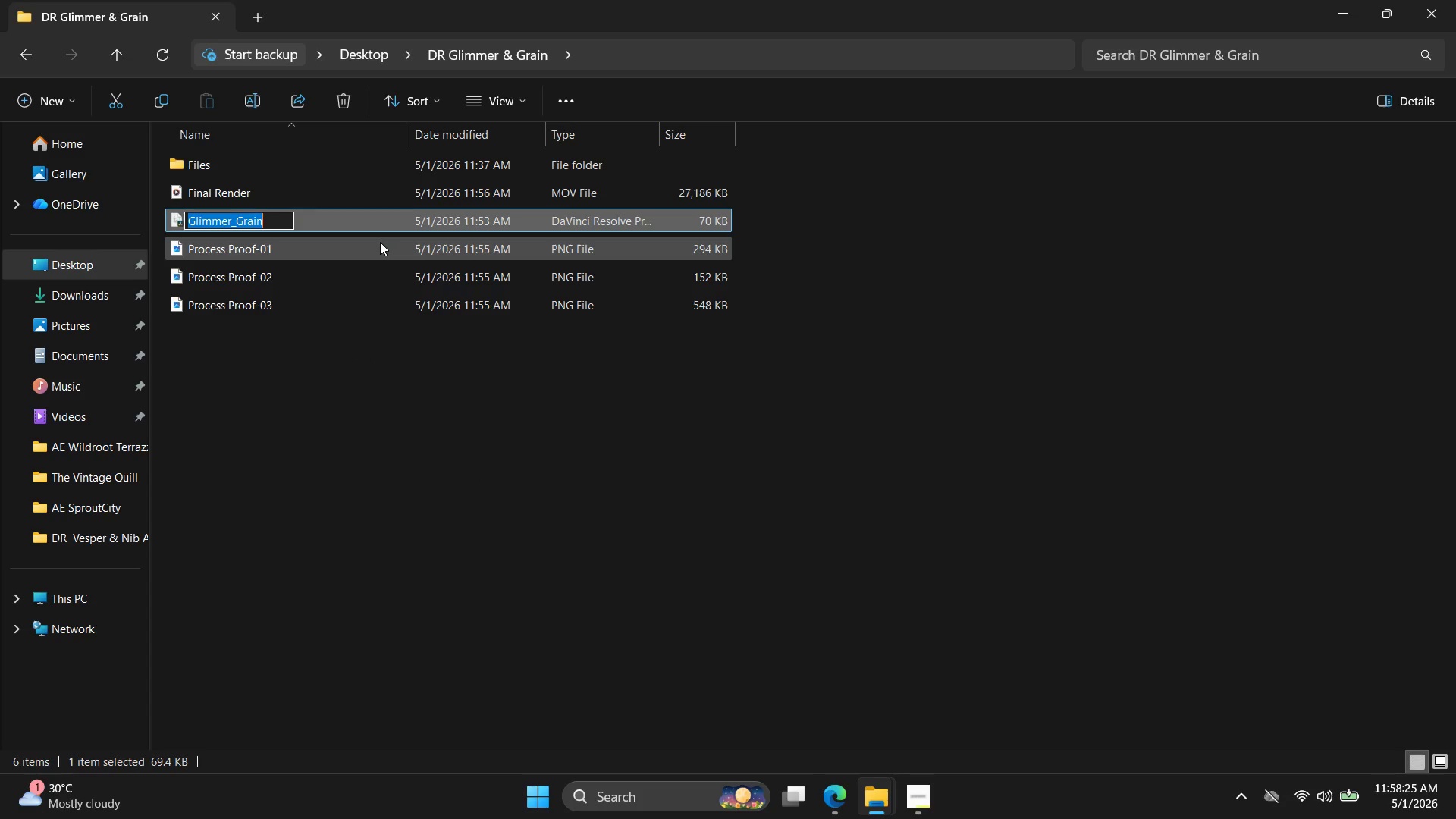 
key(Control+V)
 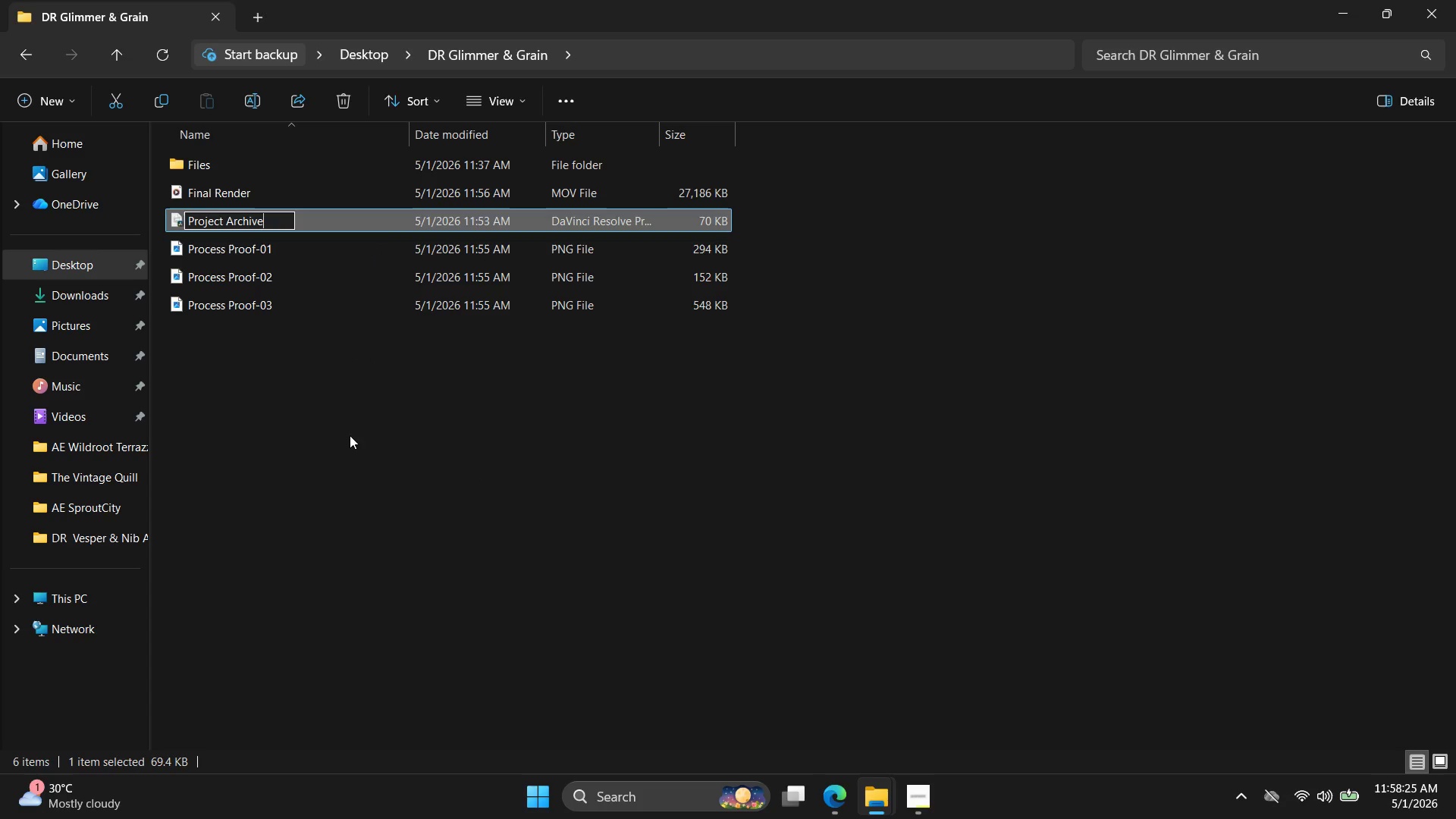 
left_click([349, 449])
 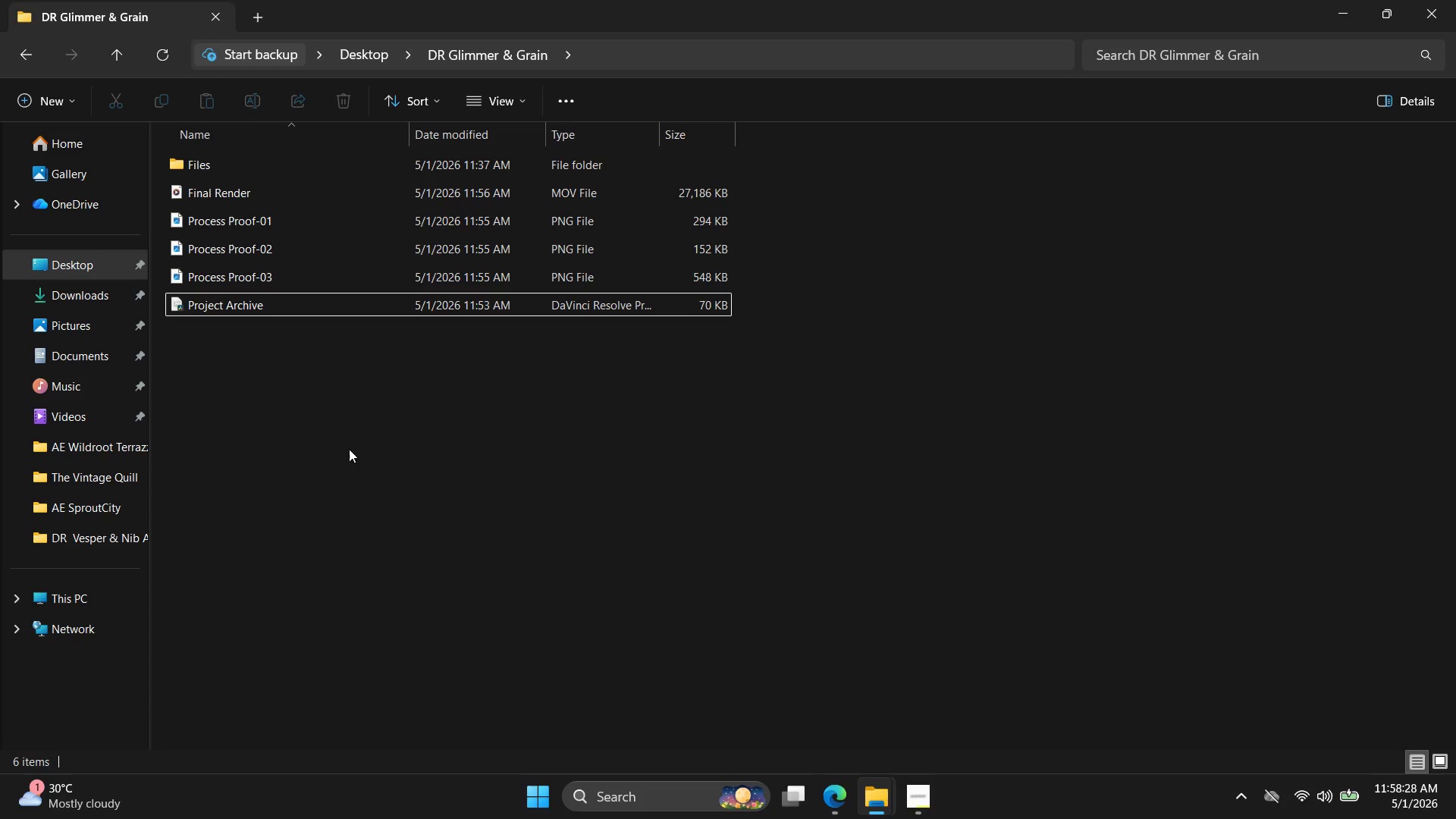 
double_click([290, 199])
 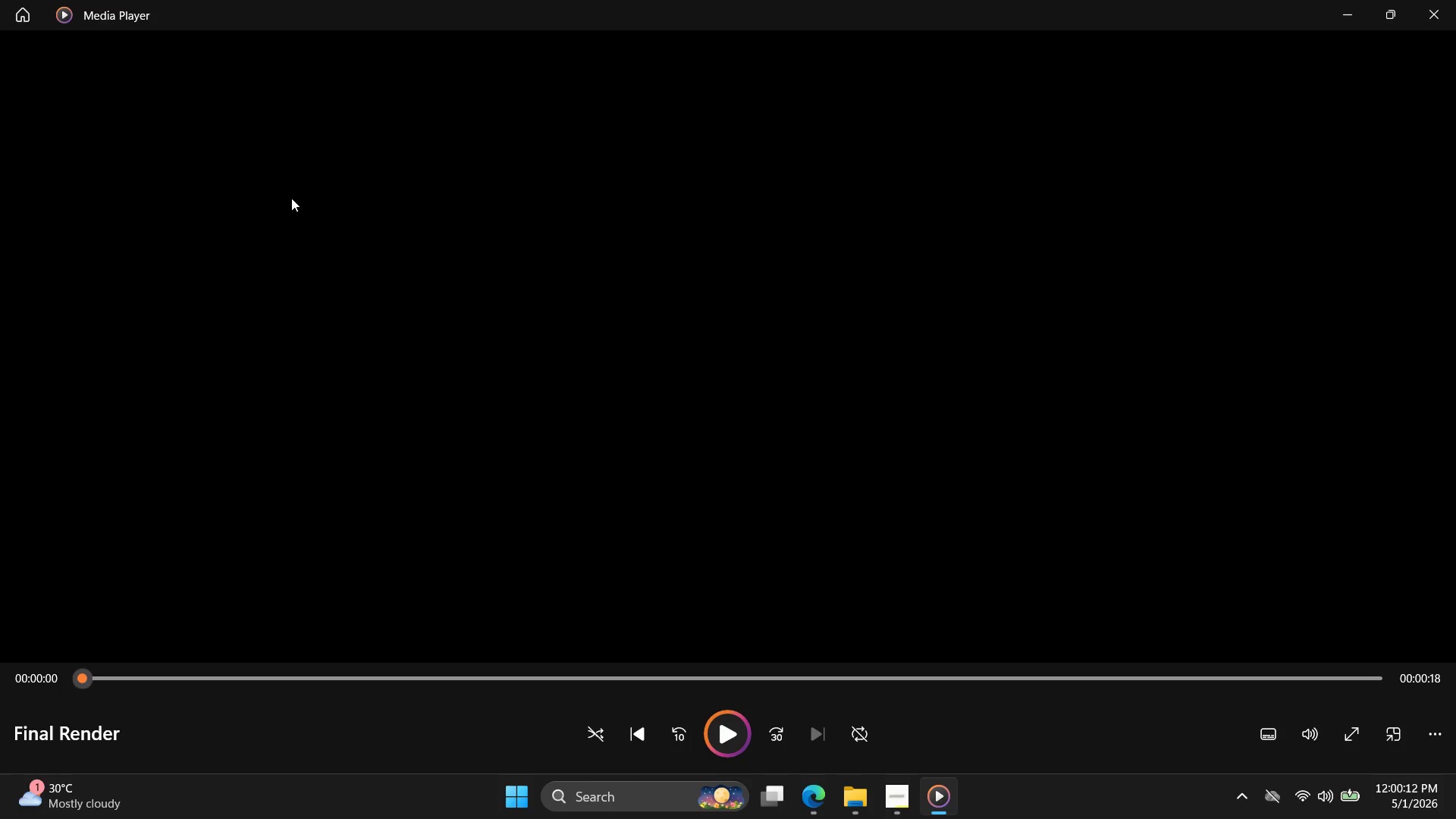 
wait(108.19)
 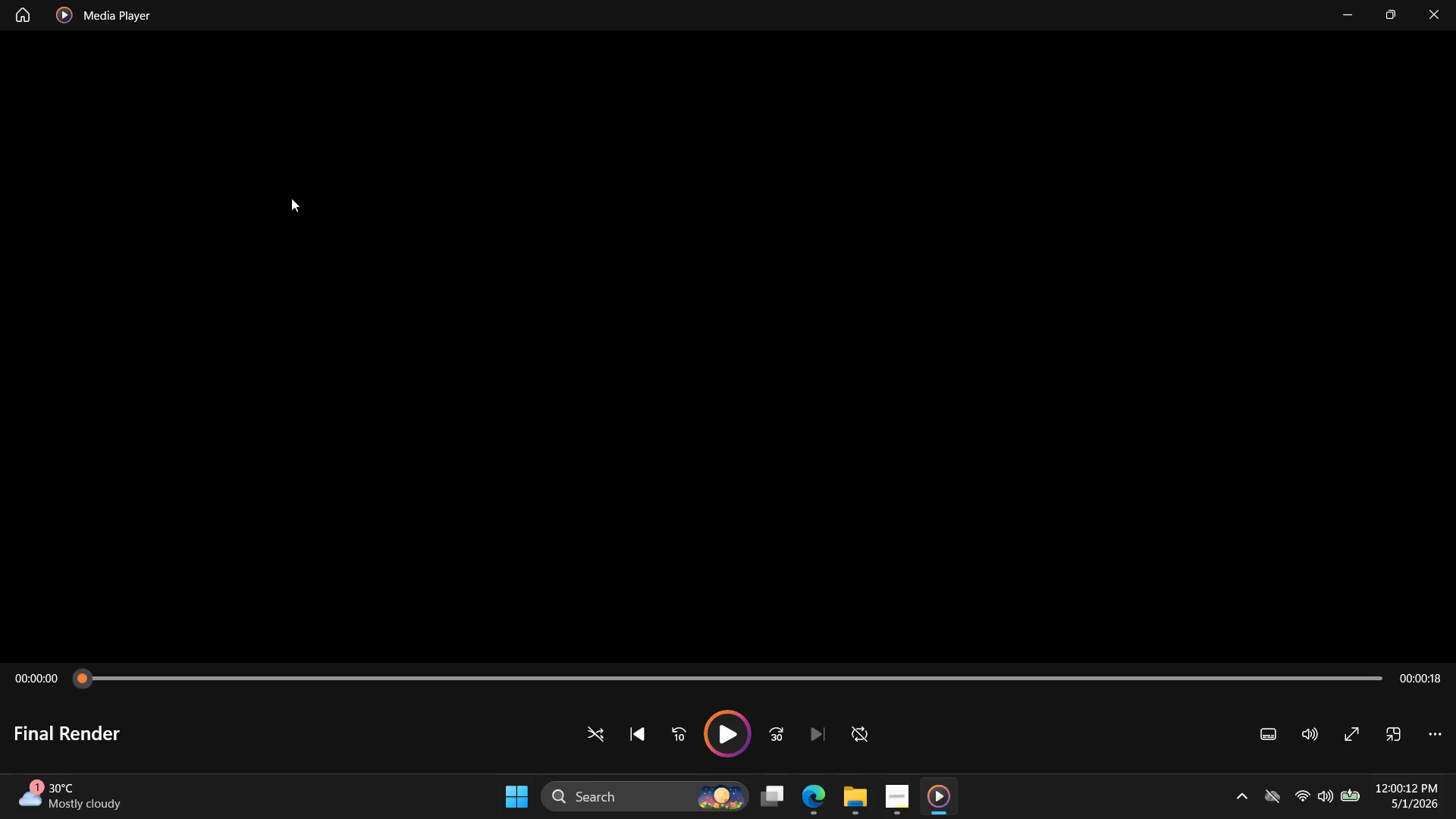 
left_click([1446, 0])
 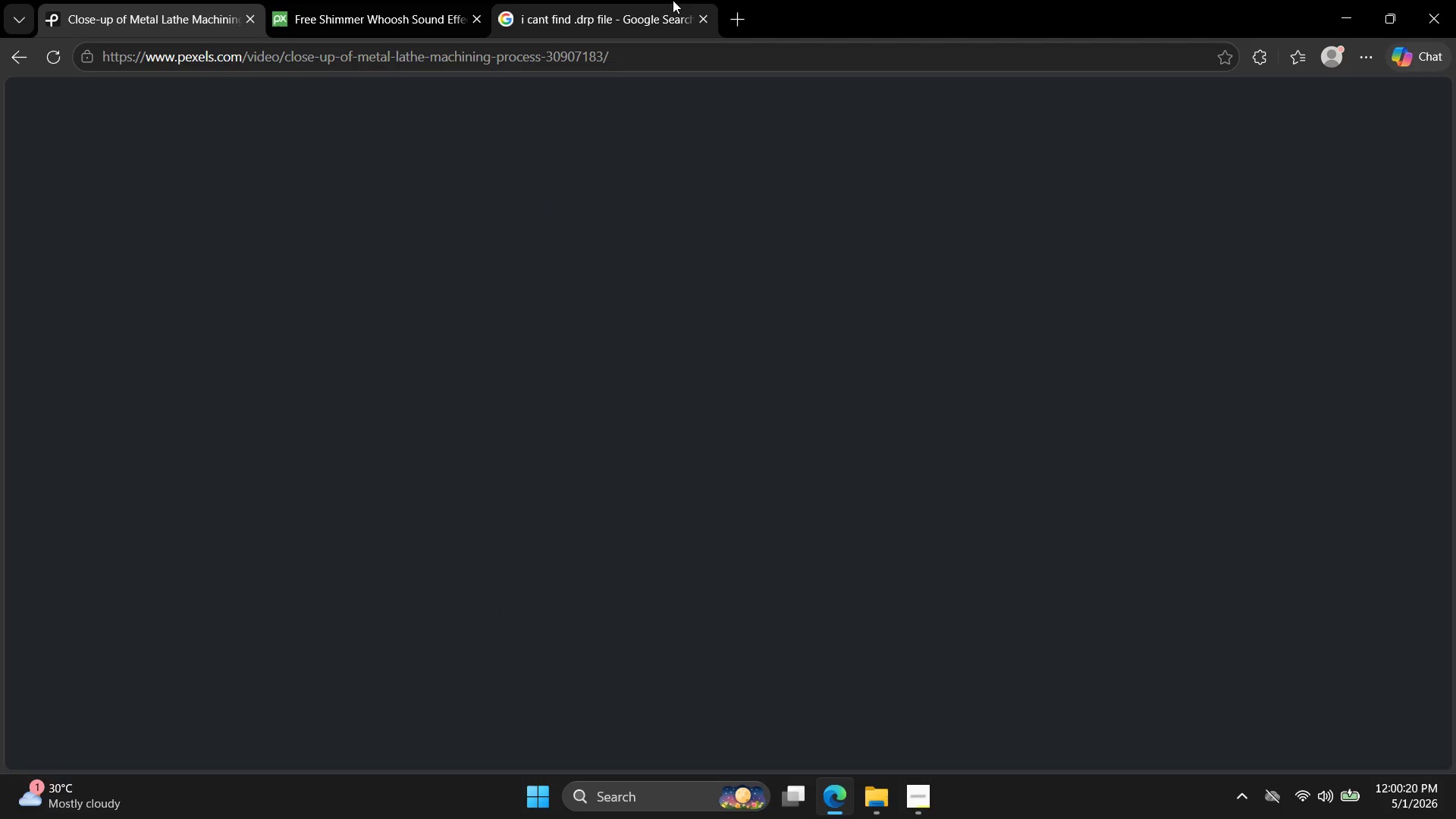 
left_click([745, 21])
 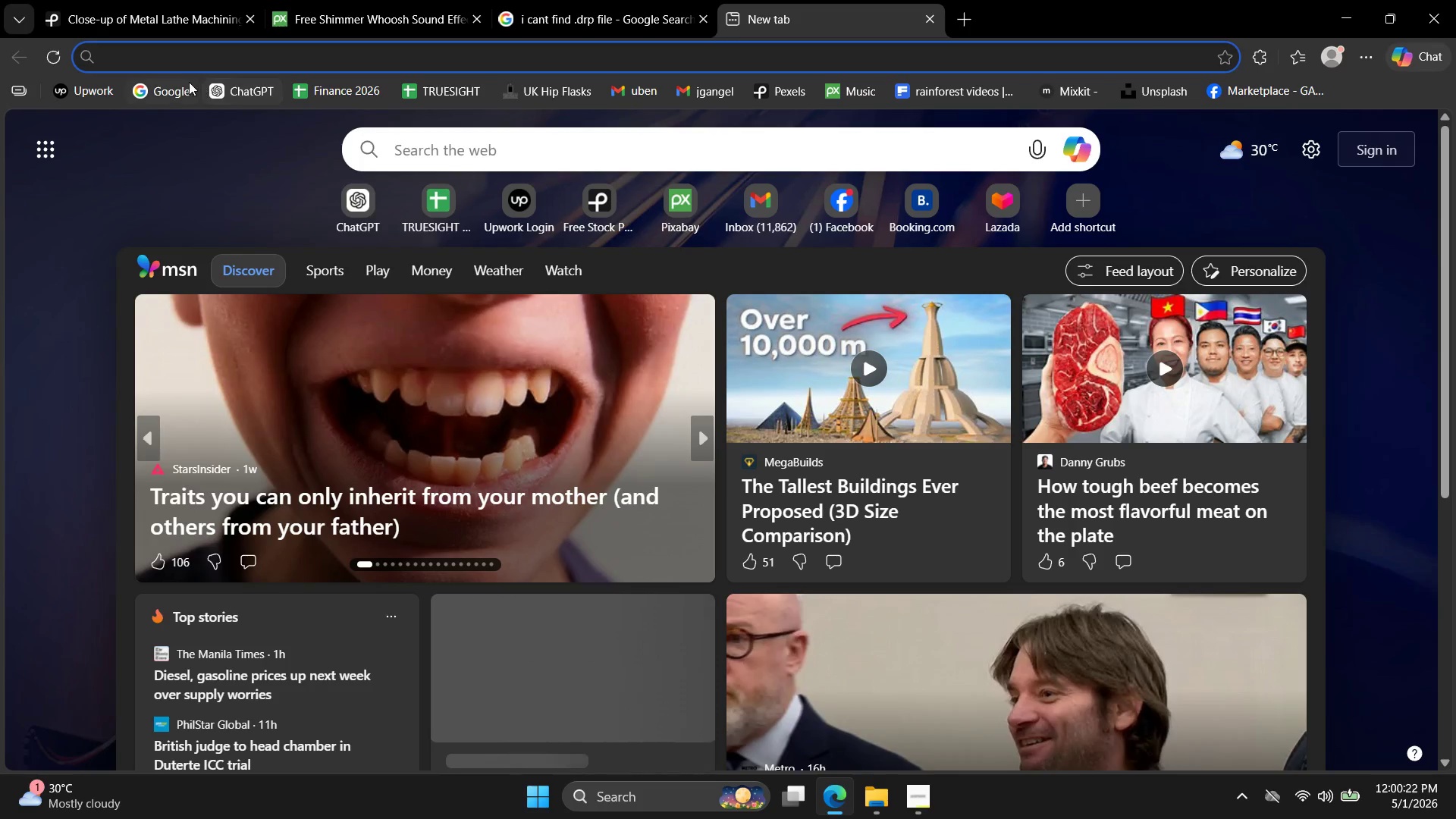 
mouse_move([205, 92])
 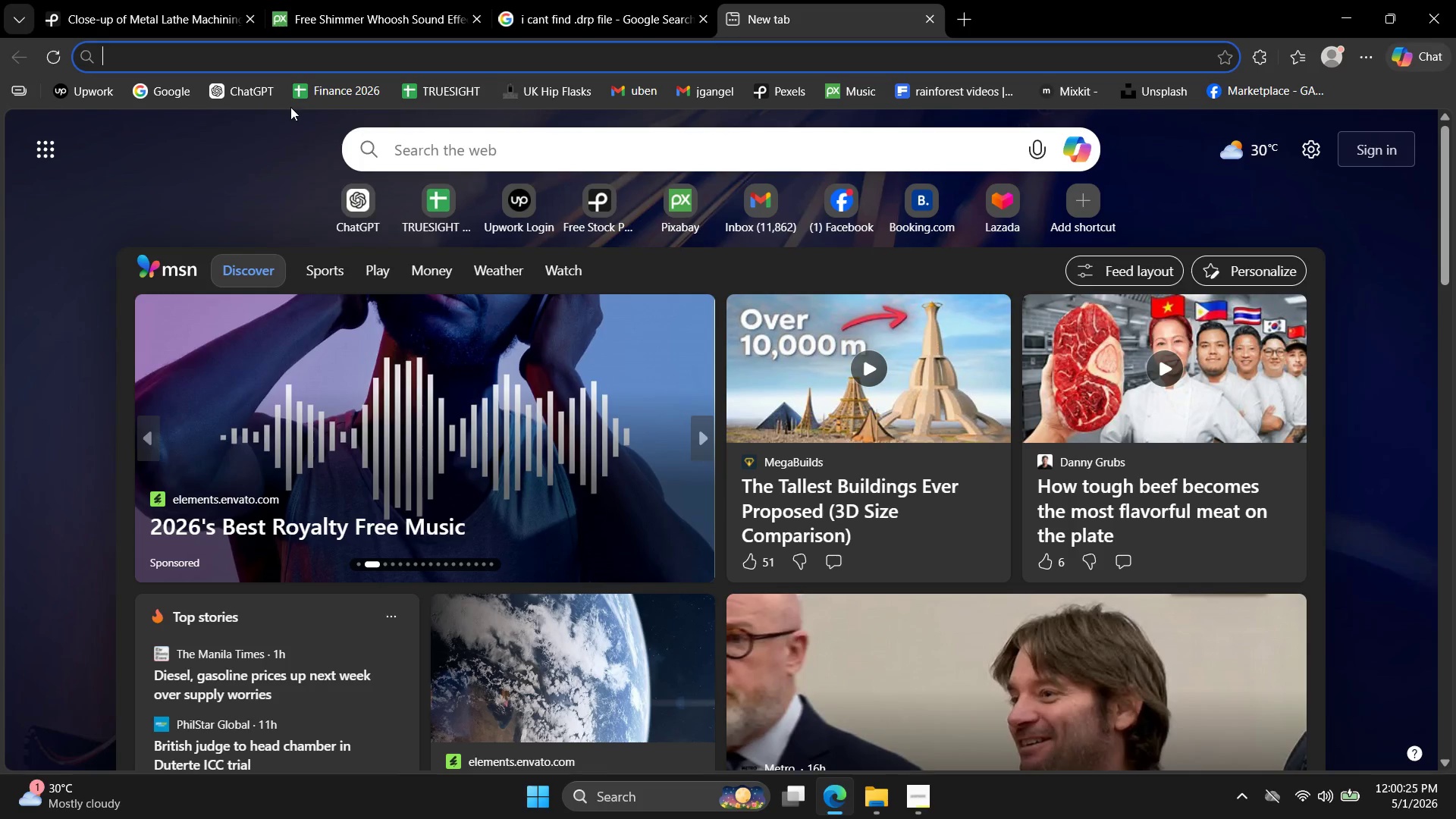 
mouse_move([733, 134])
 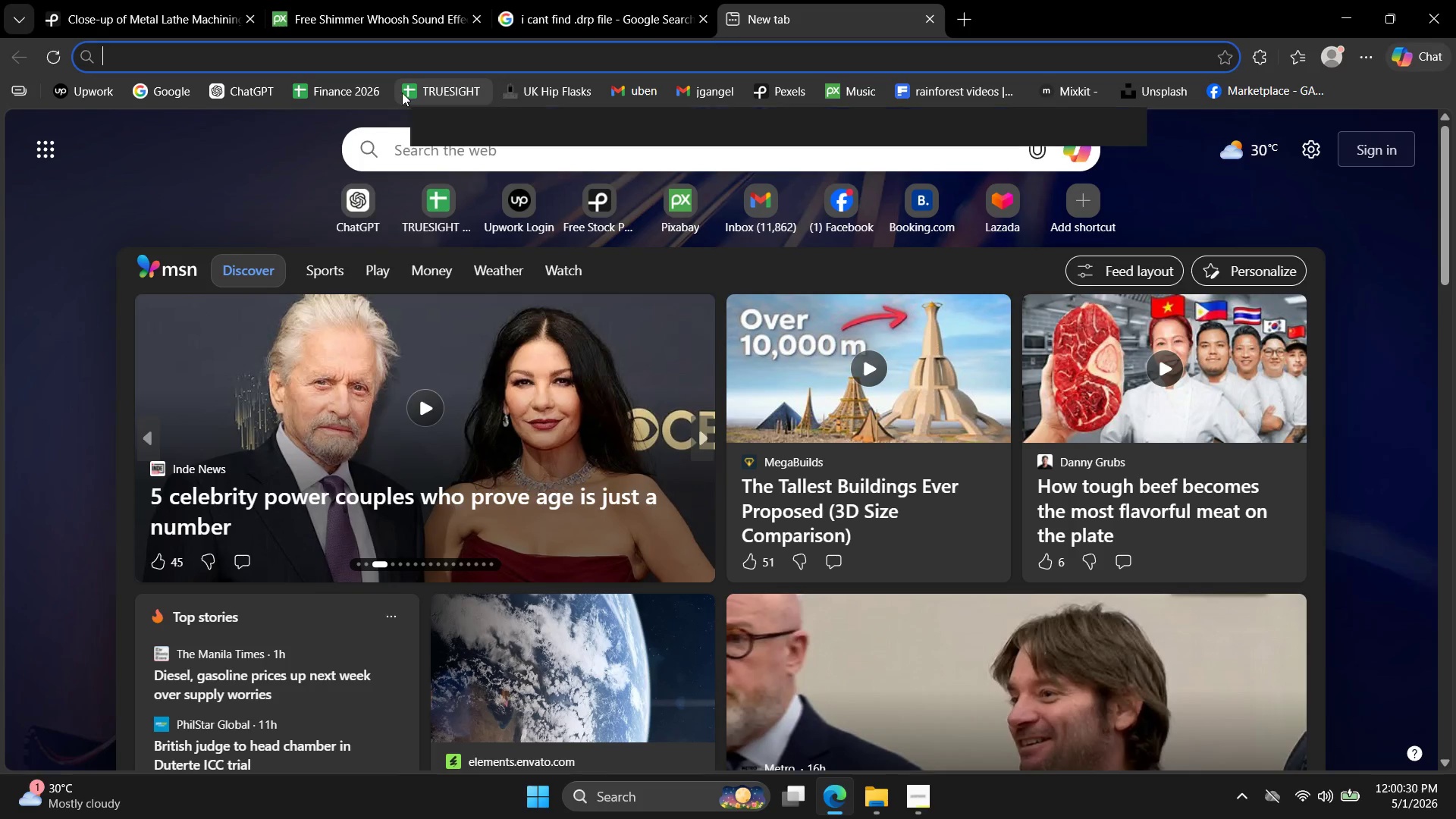 
left_click([440, 86])
 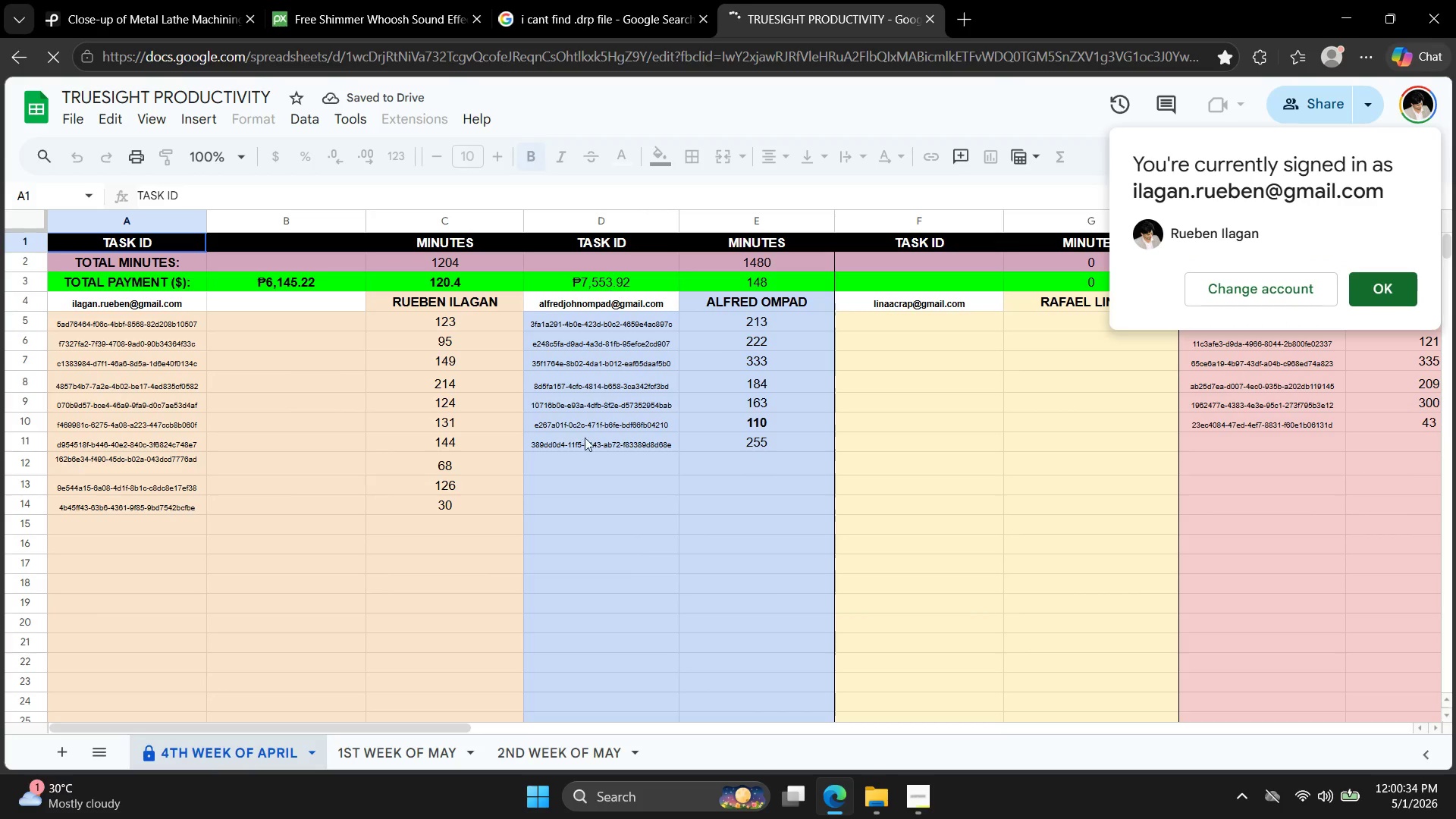 
left_click_drag(start_coordinate=[419, 729], to_coordinate=[401, 725])
 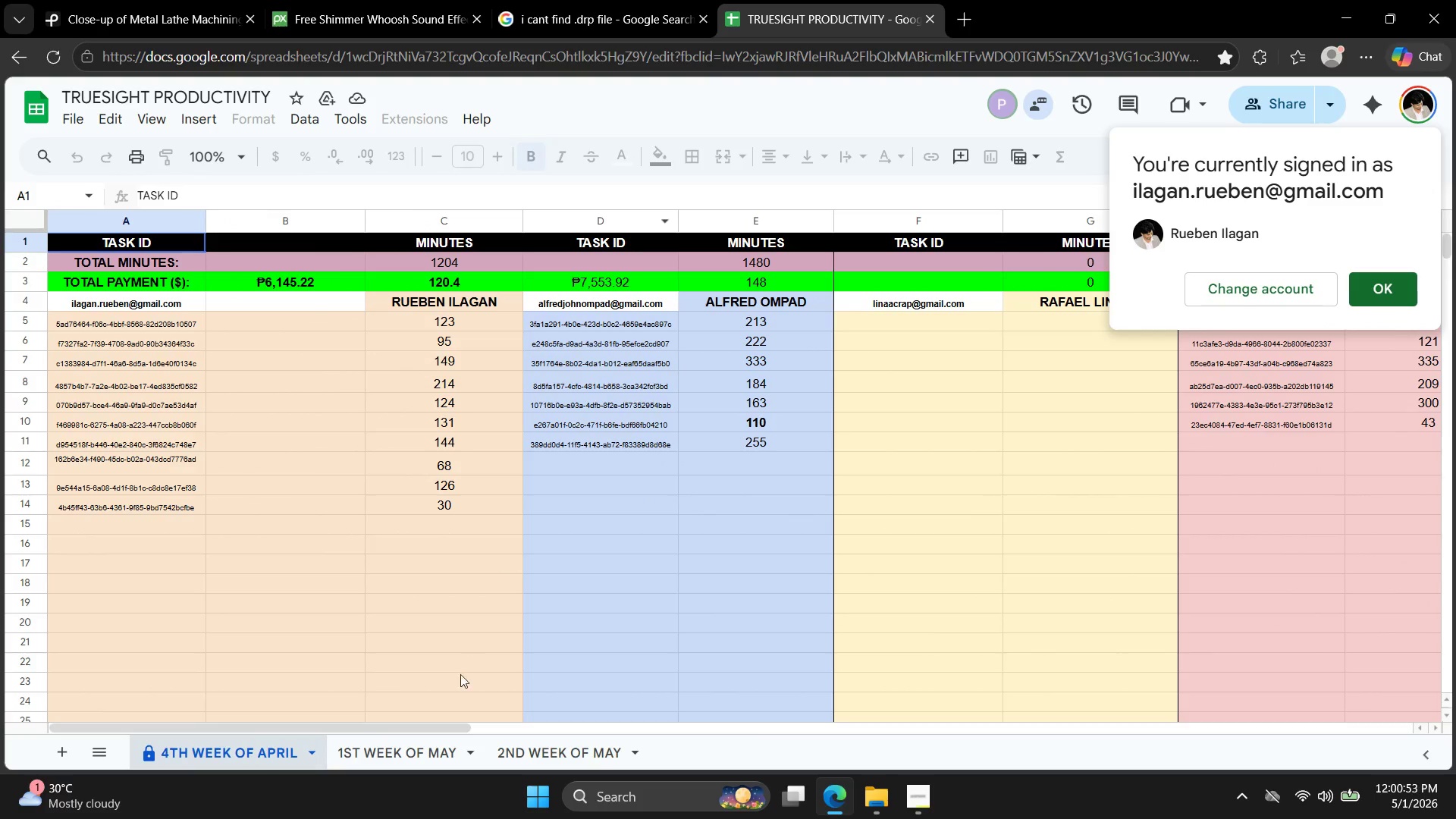 
left_click([413, 743])
 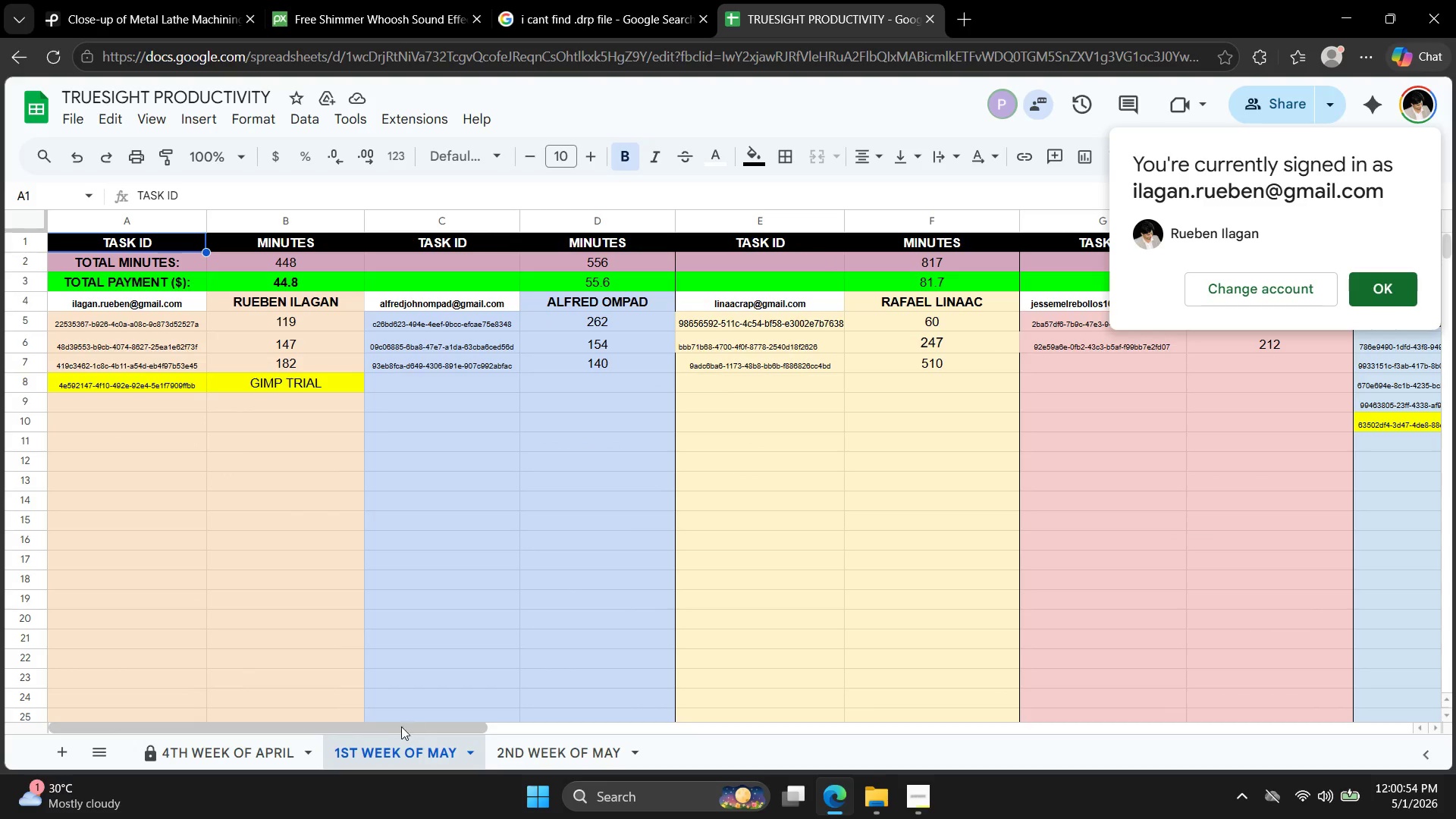 
left_click_drag(start_coordinate=[397, 727], to_coordinate=[591, 682])
 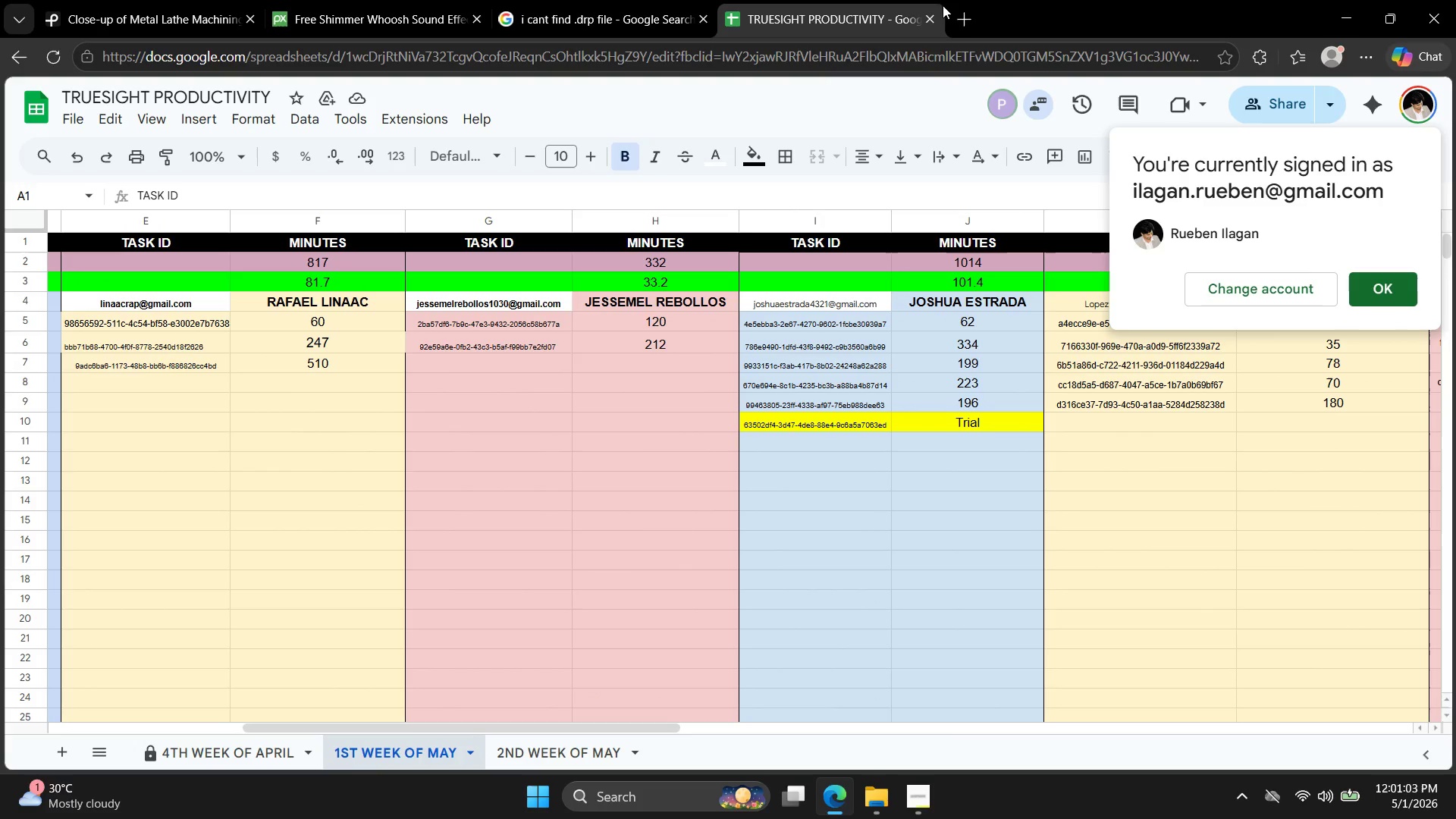 
left_click([936, 13])
 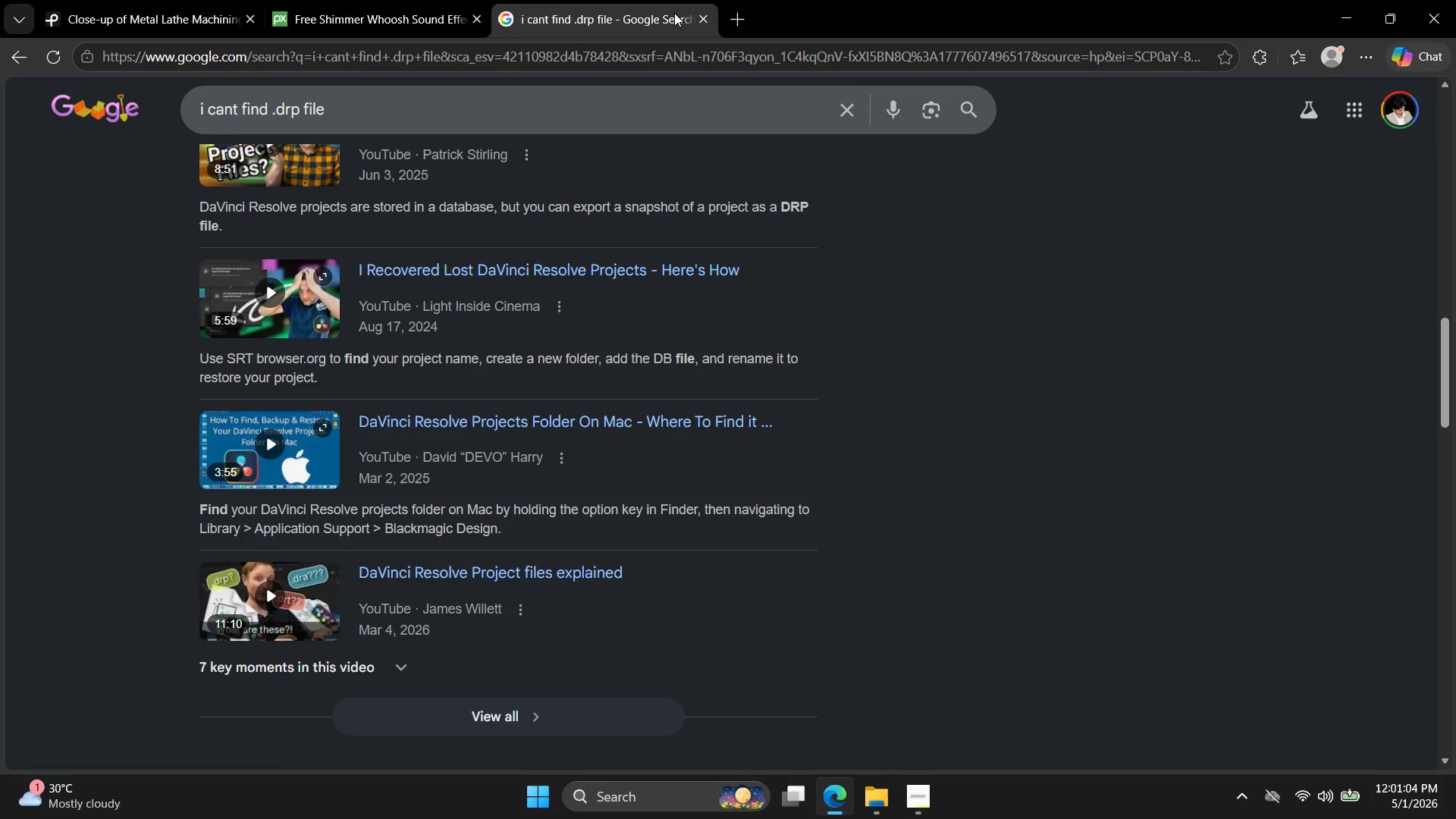 
left_click([704, 17])
 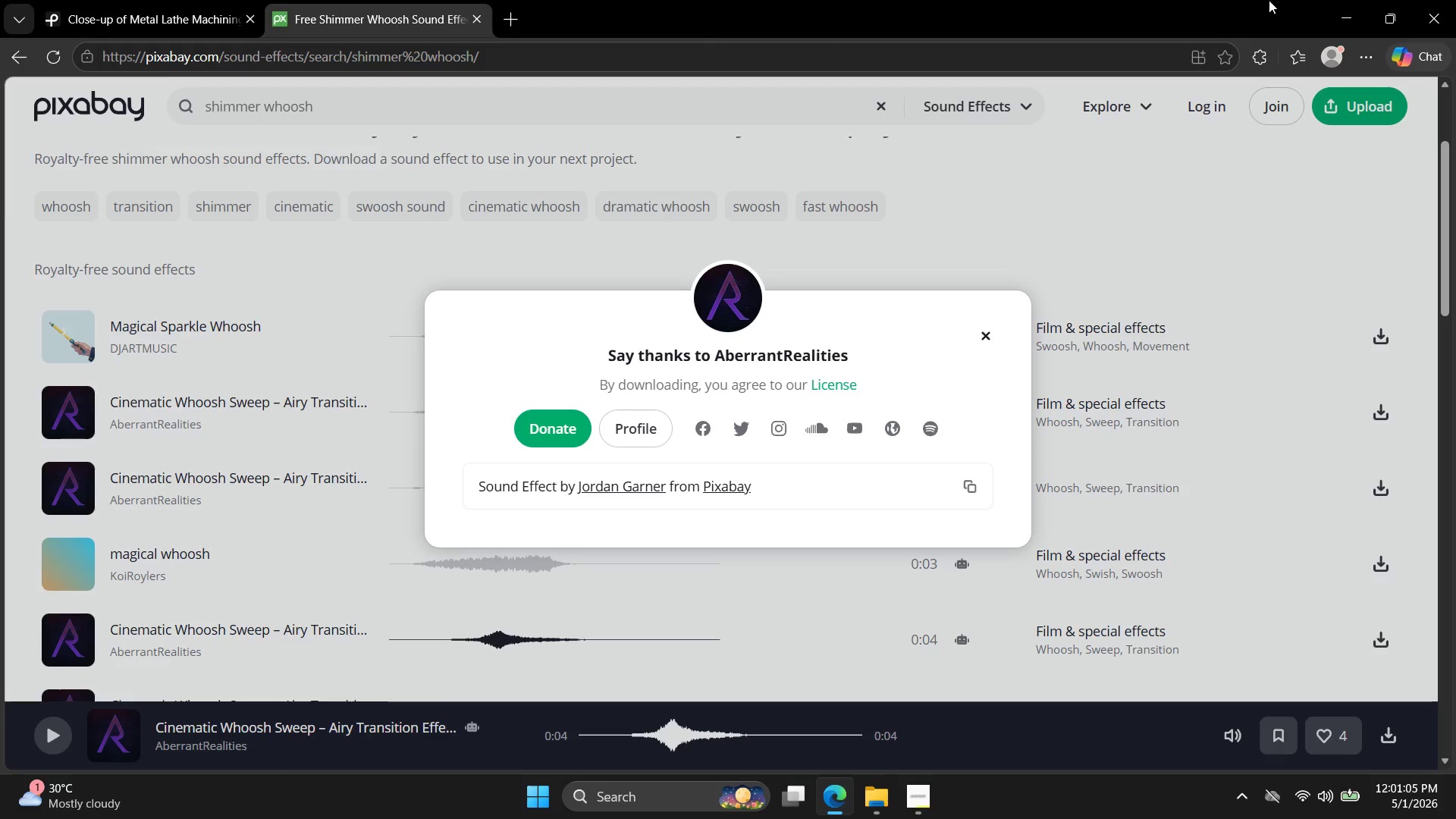 